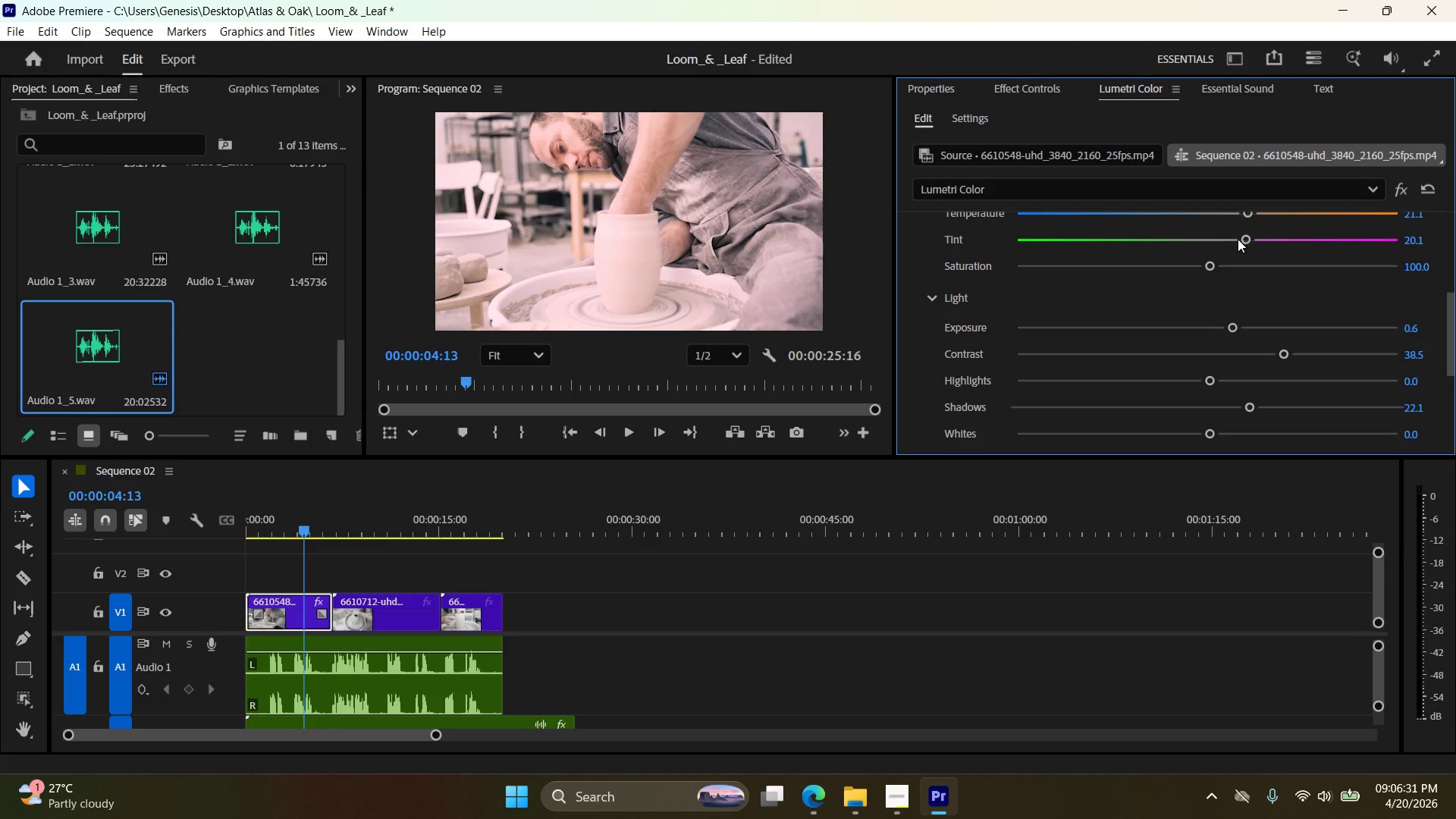 
left_click_drag(start_coordinate=[1235, 238], to_coordinate=[1215, 238])
 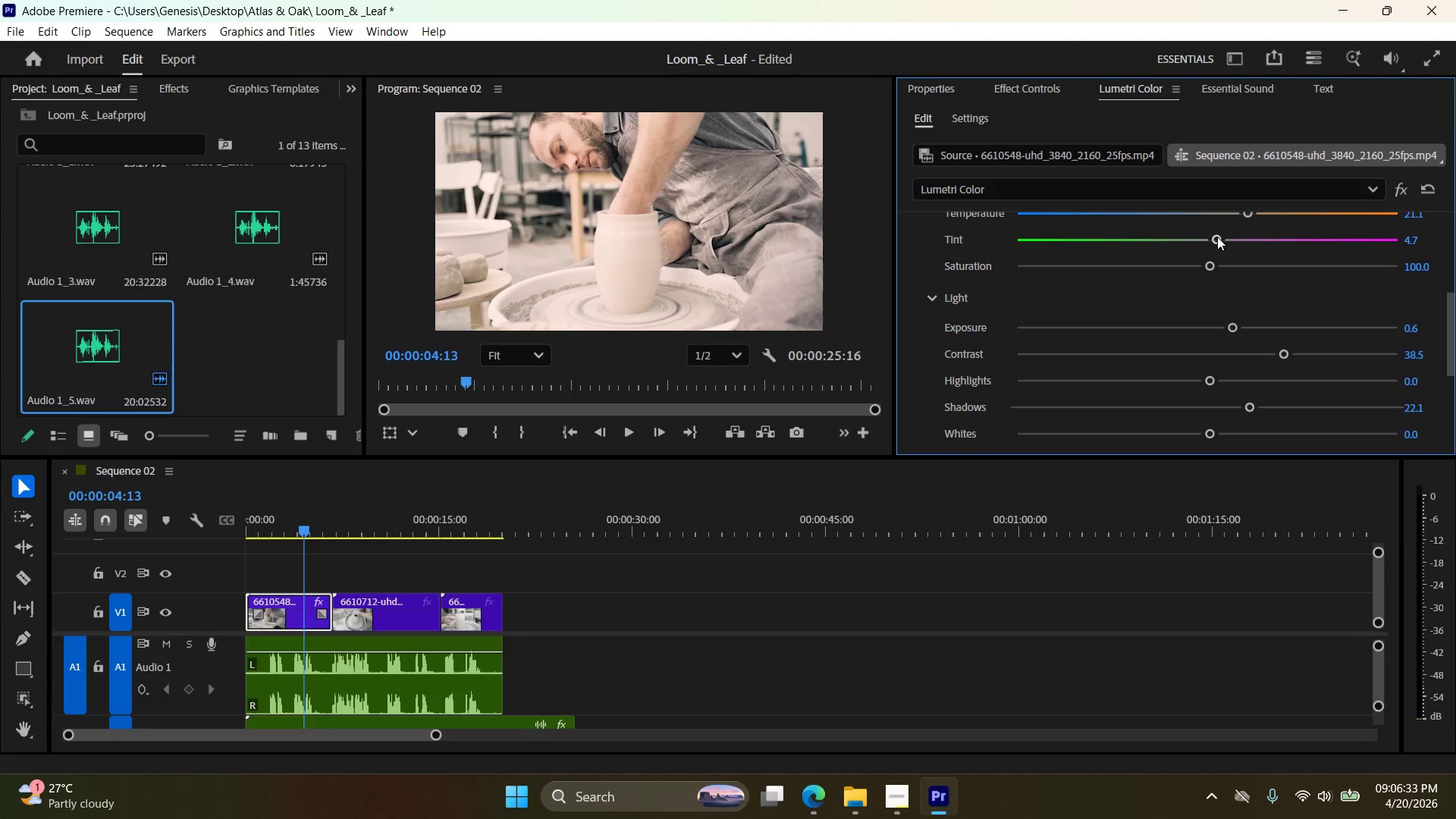 
left_click_drag(start_coordinate=[1216, 237], to_coordinate=[1211, 237])
 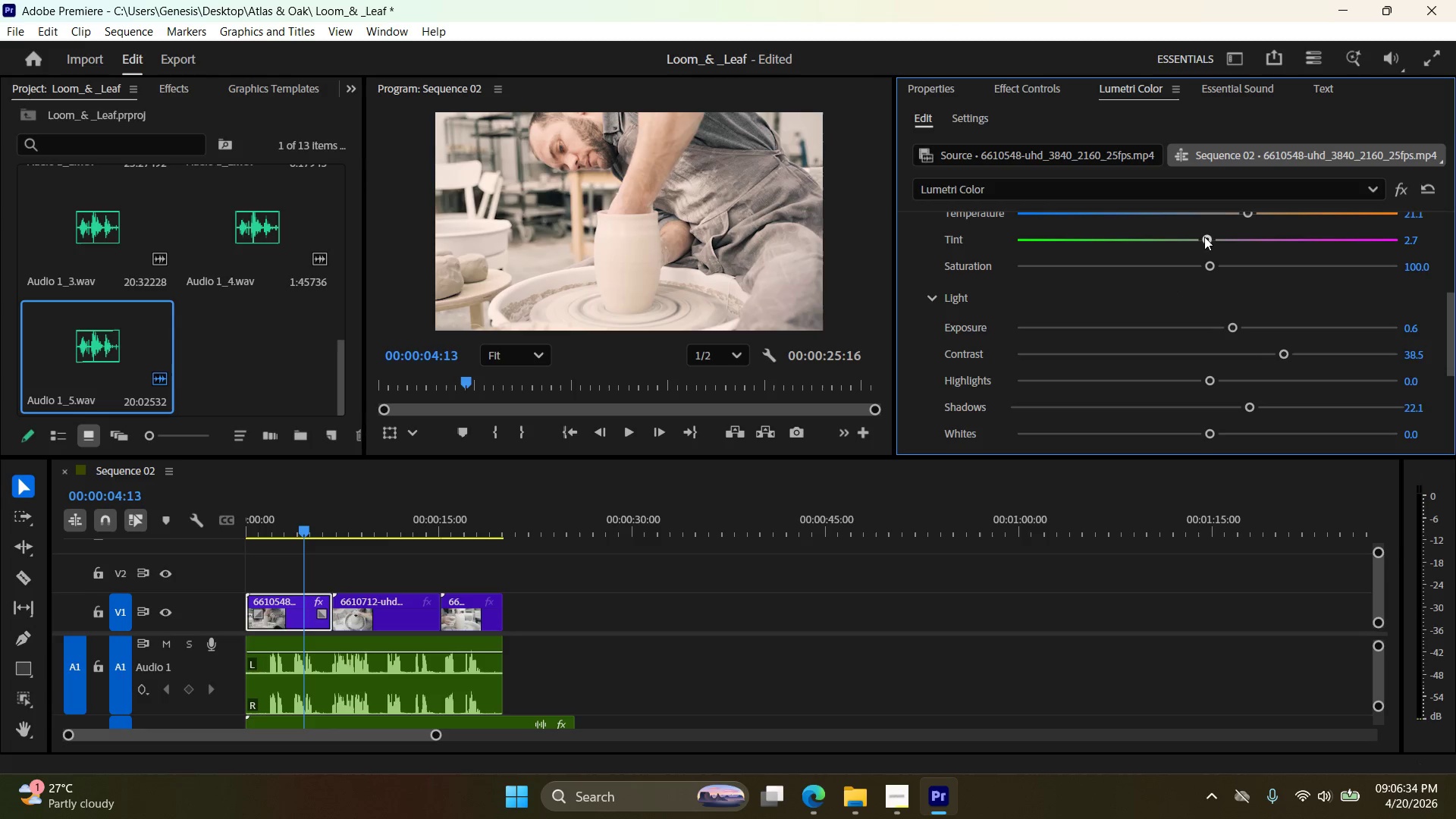 
left_click_drag(start_coordinate=[1205, 237], to_coordinate=[1194, 238])
 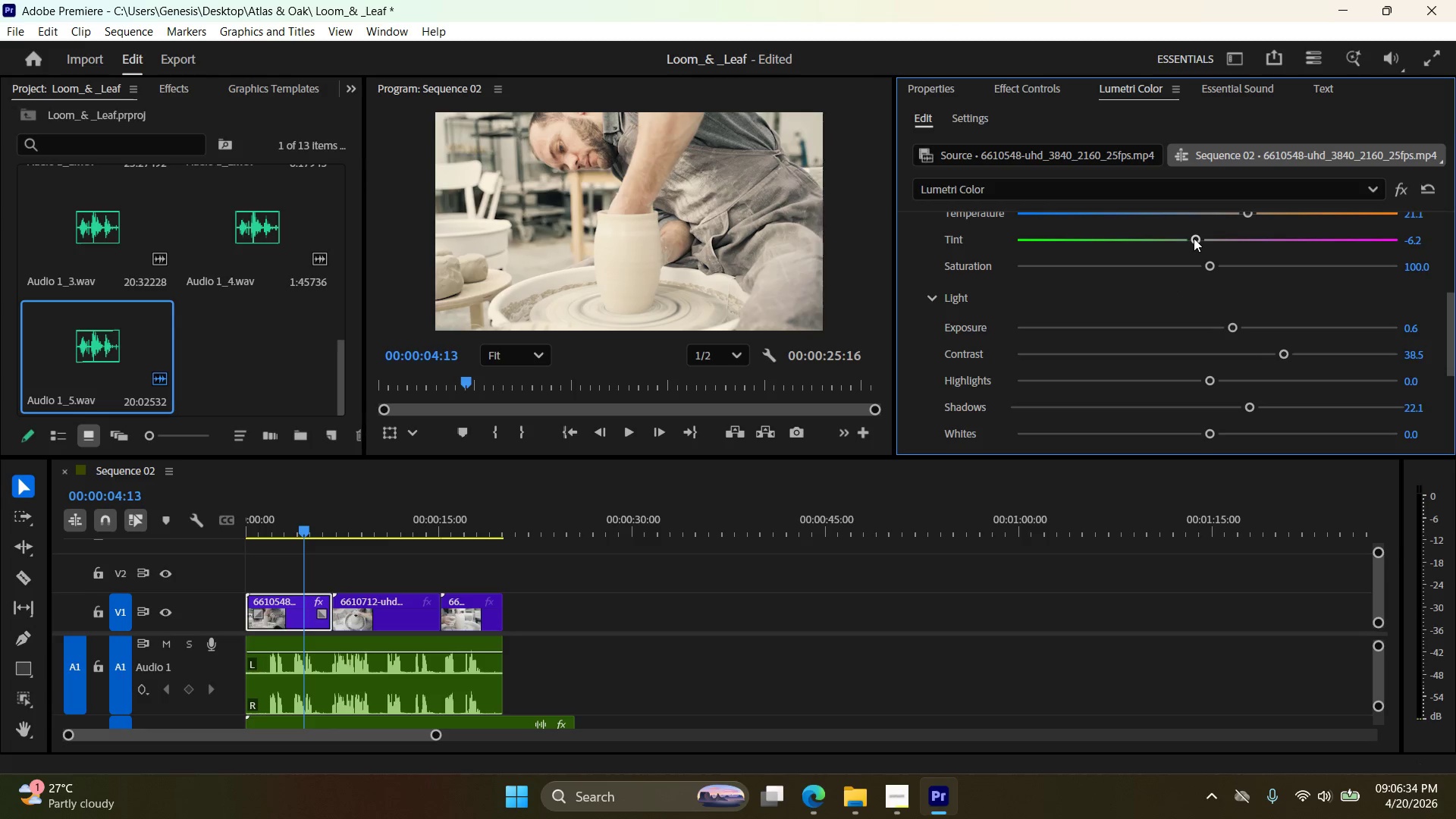 
left_click_drag(start_coordinate=[1195, 238], to_coordinate=[1208, 238])
 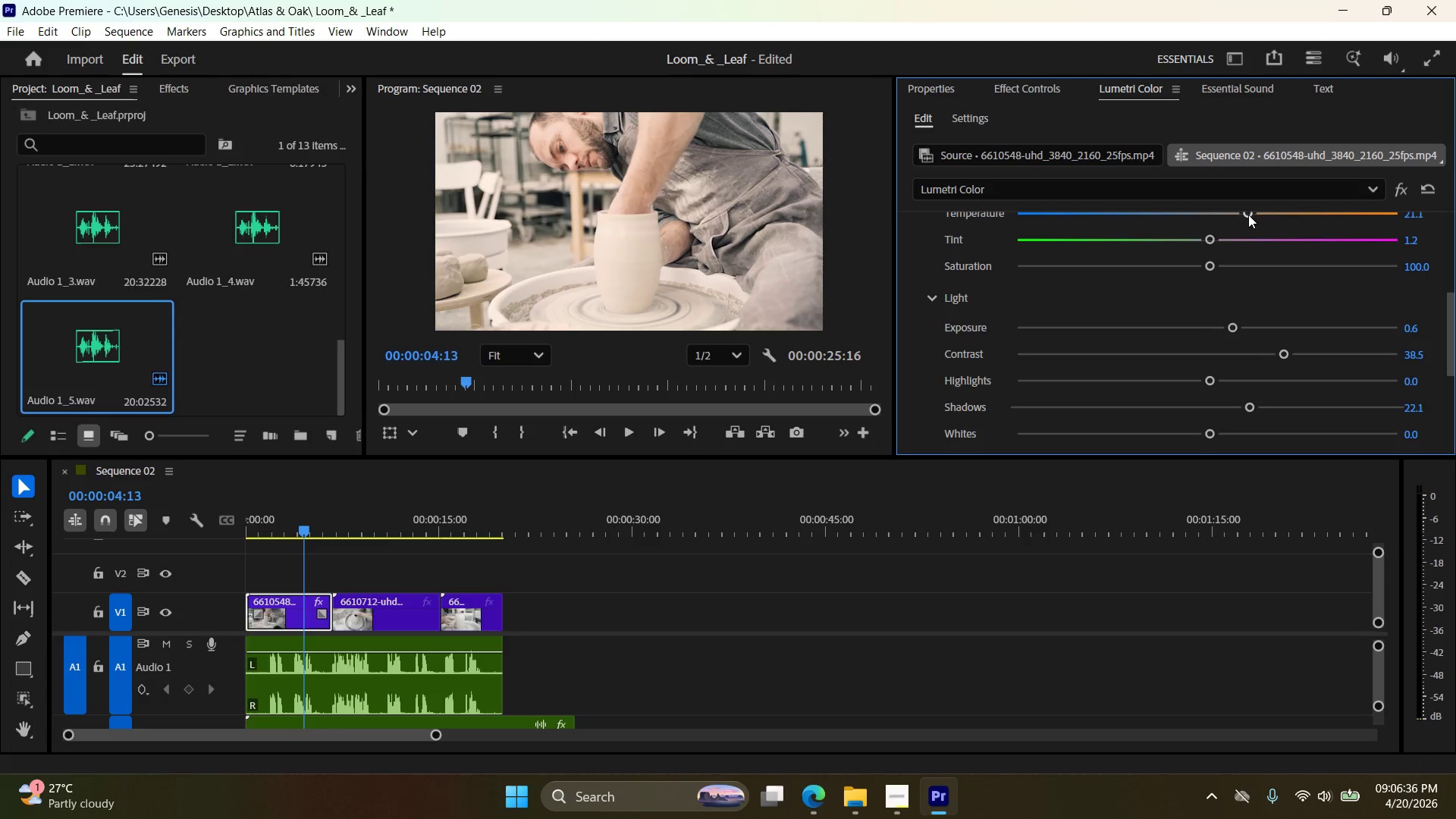 
left_click_drag(start_coordinate=[1252, 215], to_coordinate=[1259, 215])
 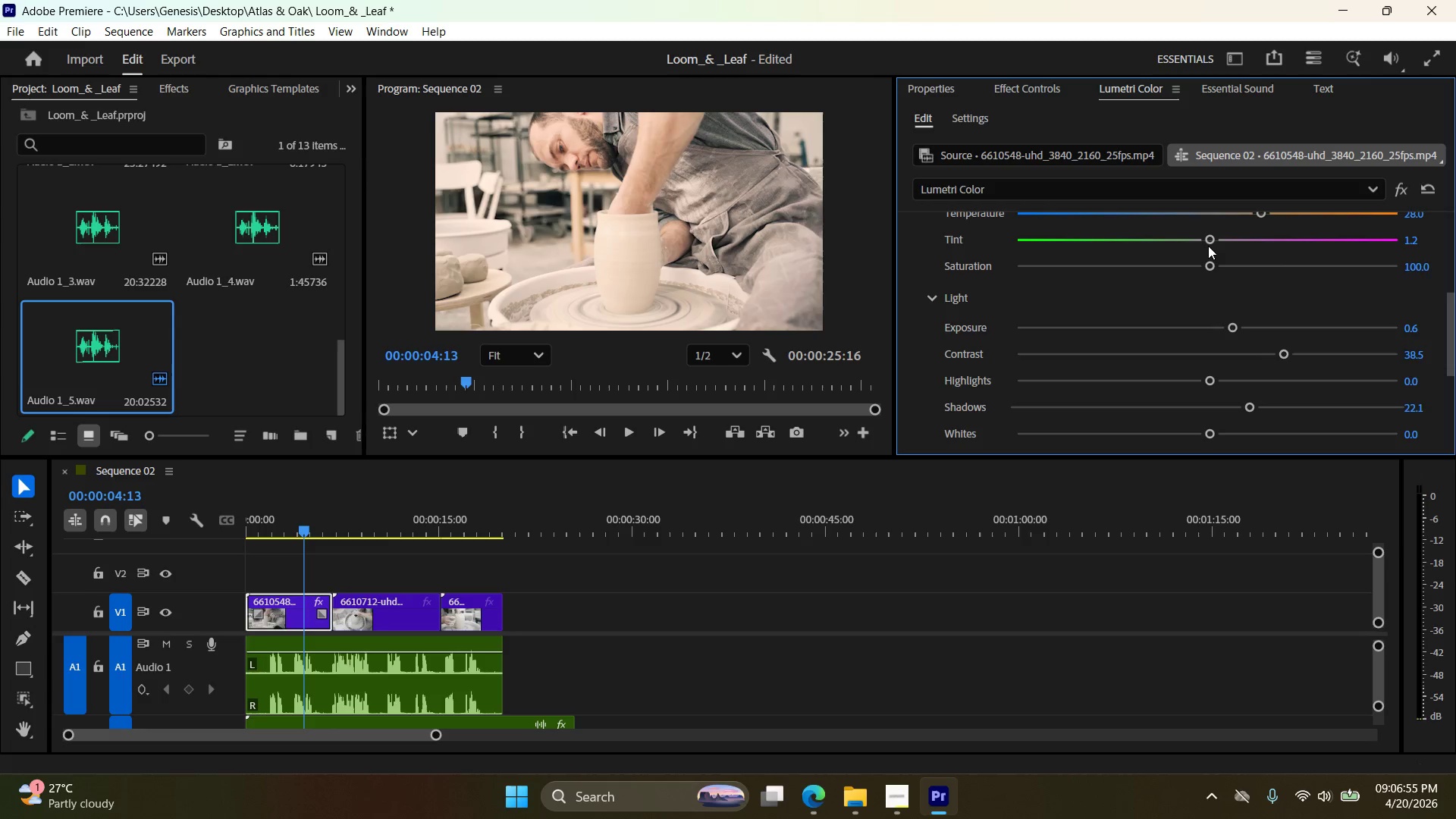 
wait(24.03)
 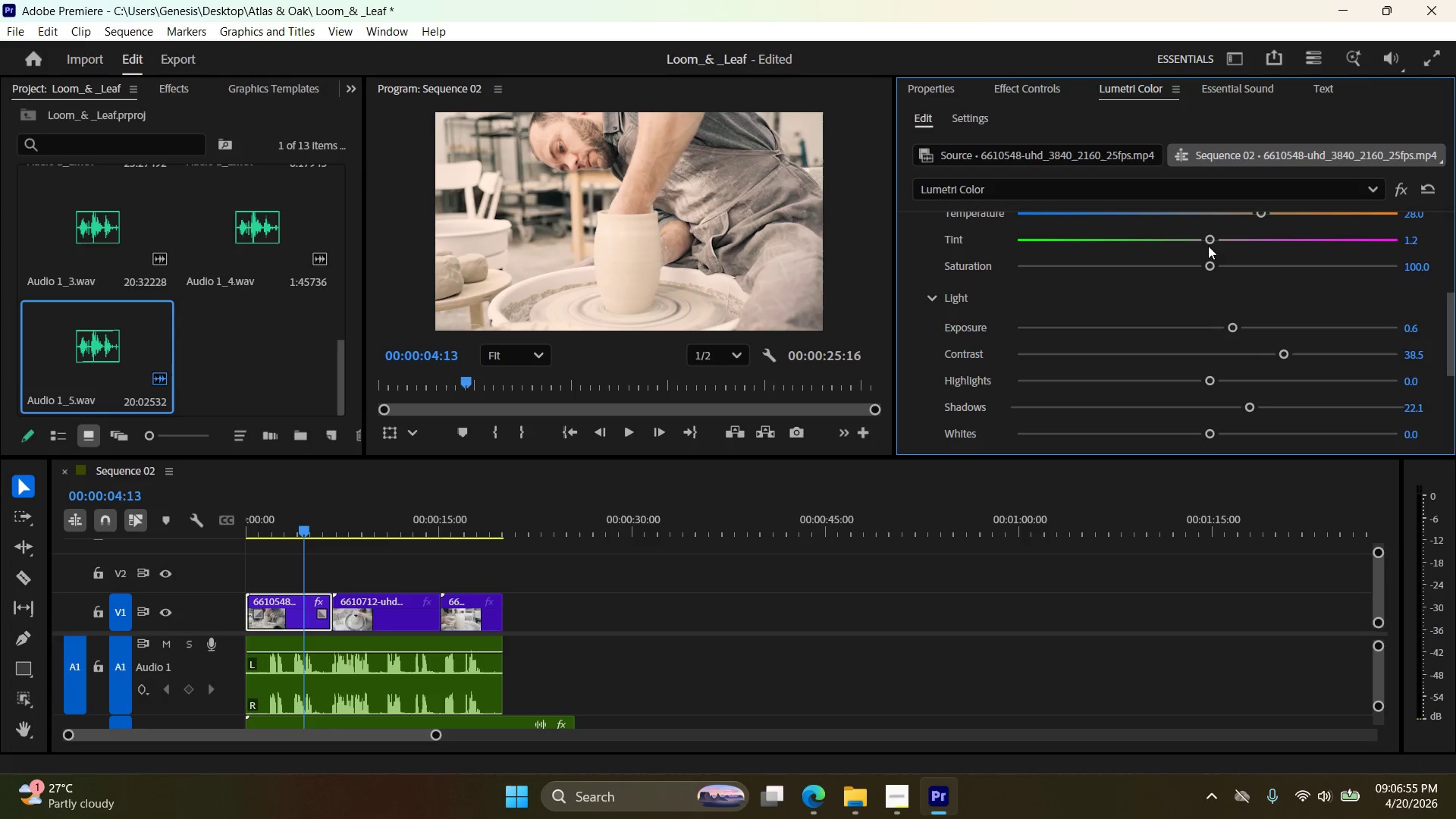 
left_click([903, 809])